 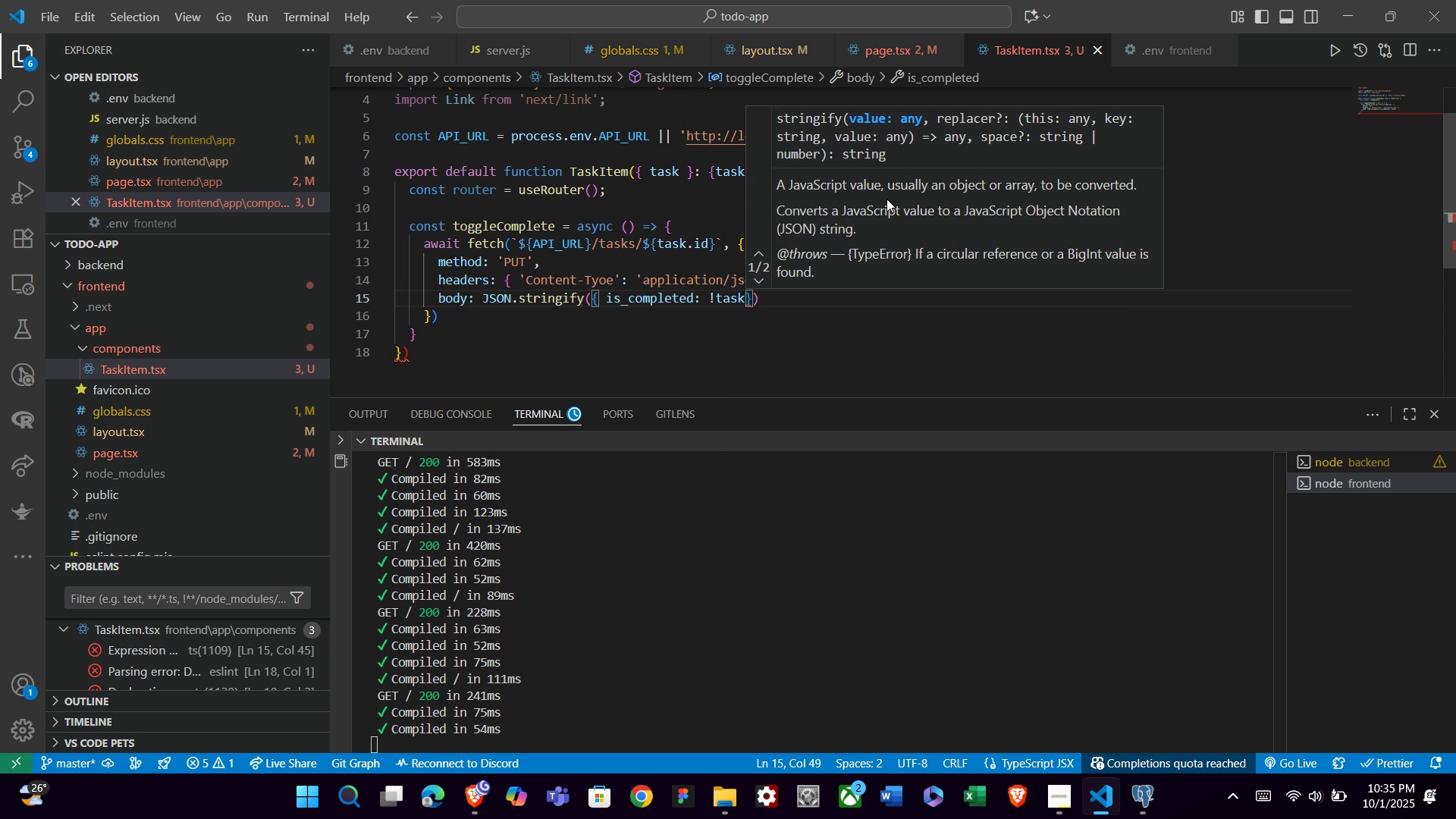 
type(.si)
key(Backspace)
key(Backspace)
type(is)
 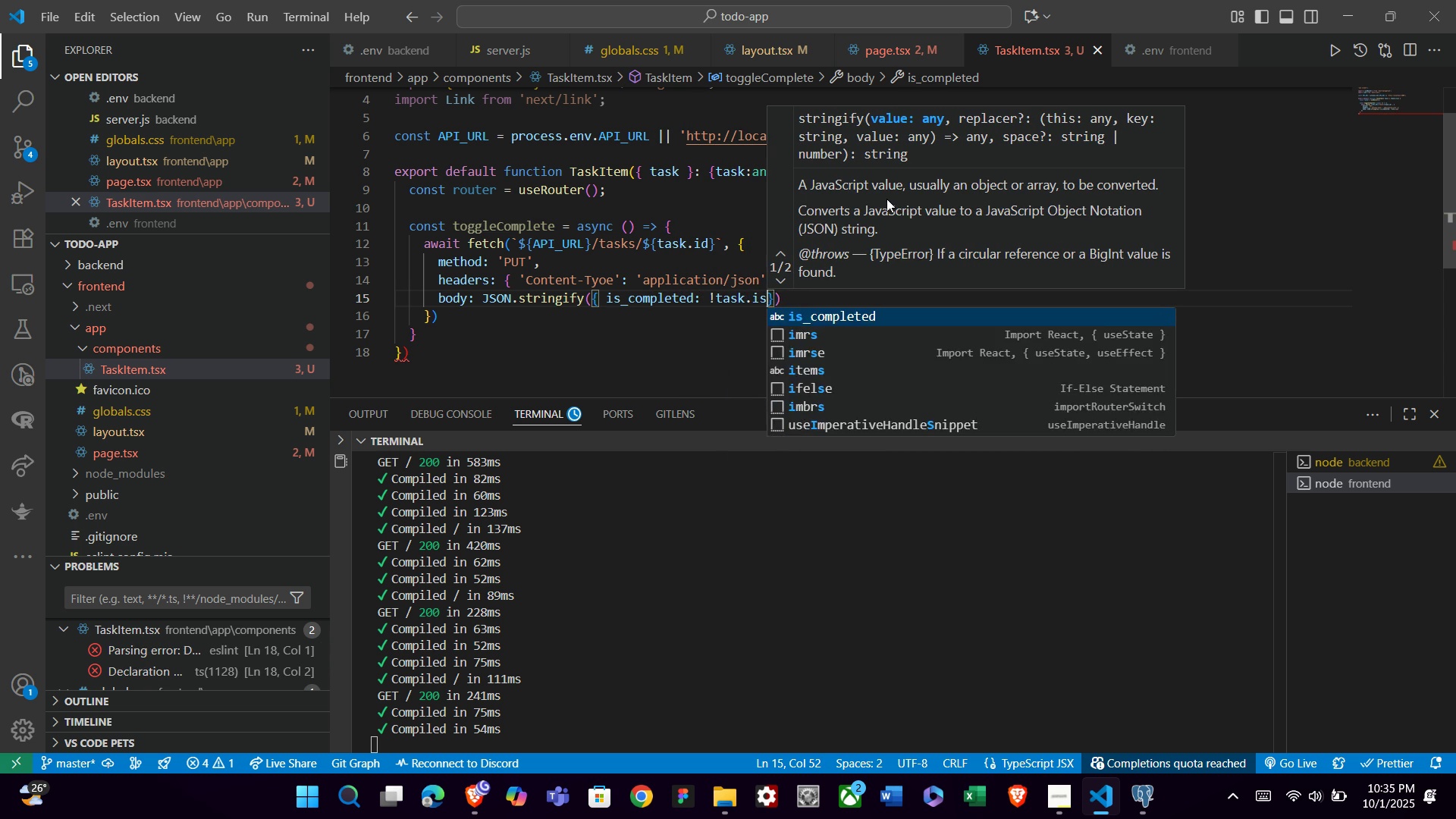 
key(Enter)
 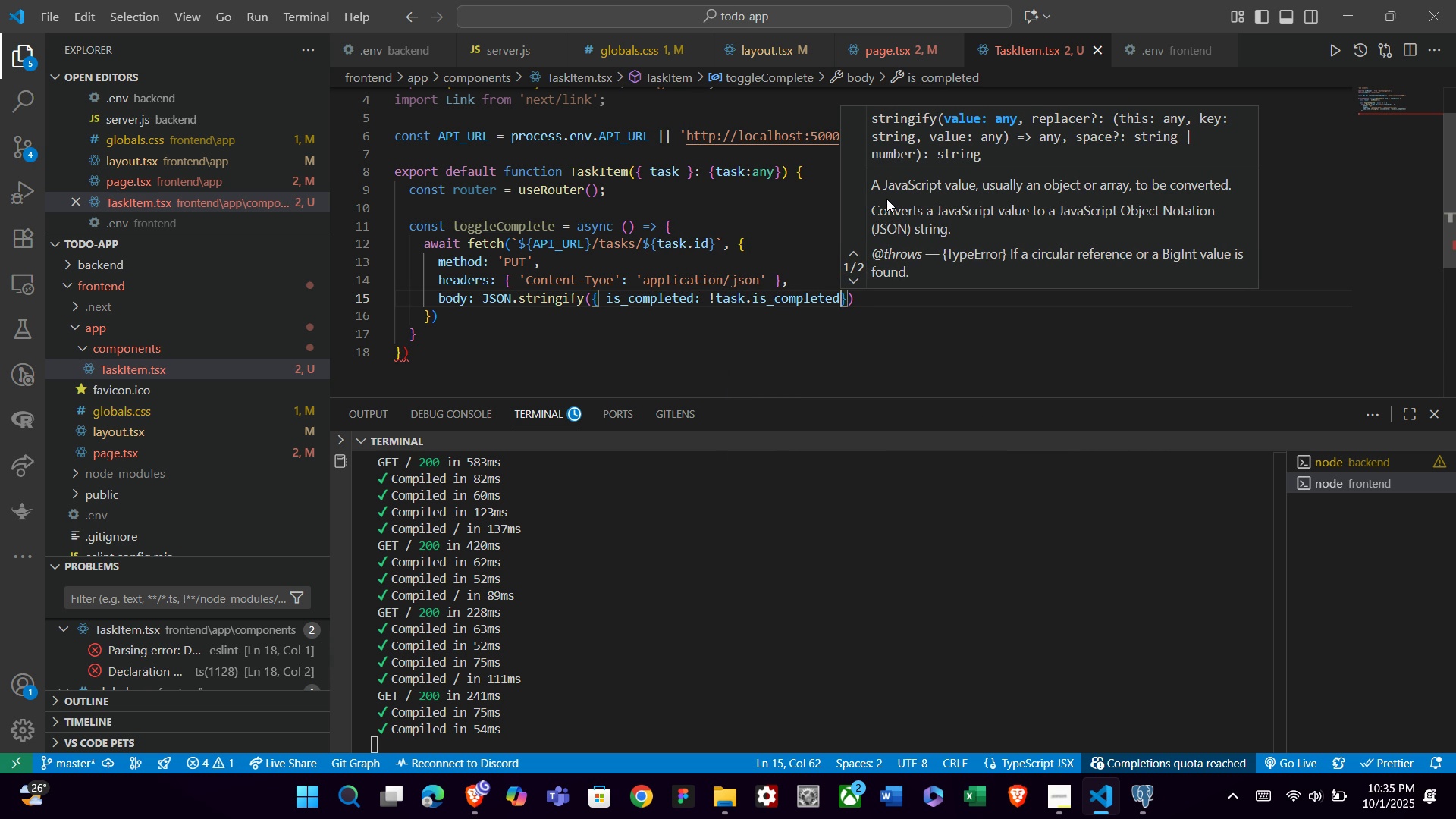 
key(Space)
 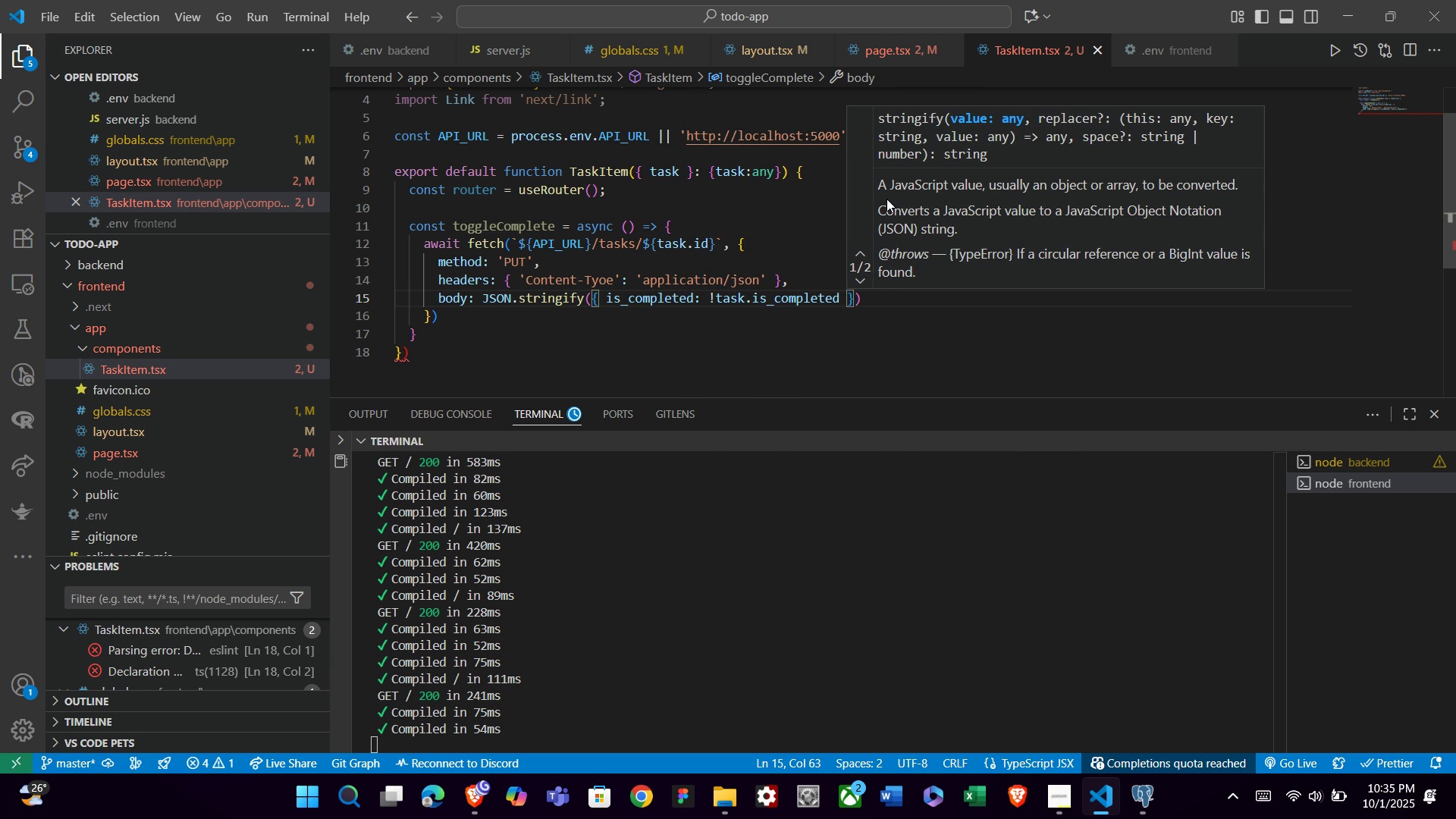 
key(ArrowRight)
 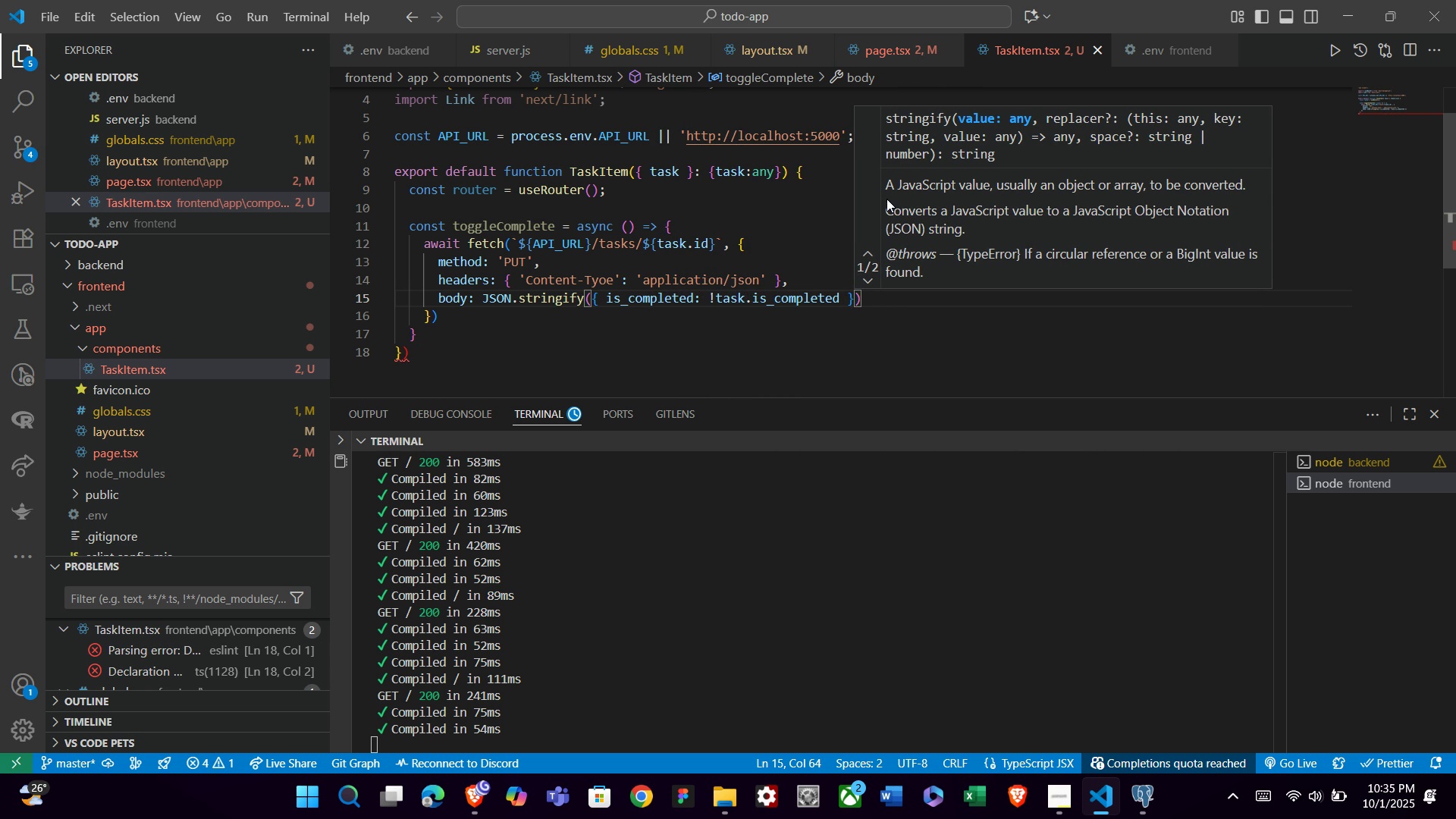 
key(ArrowRight)
 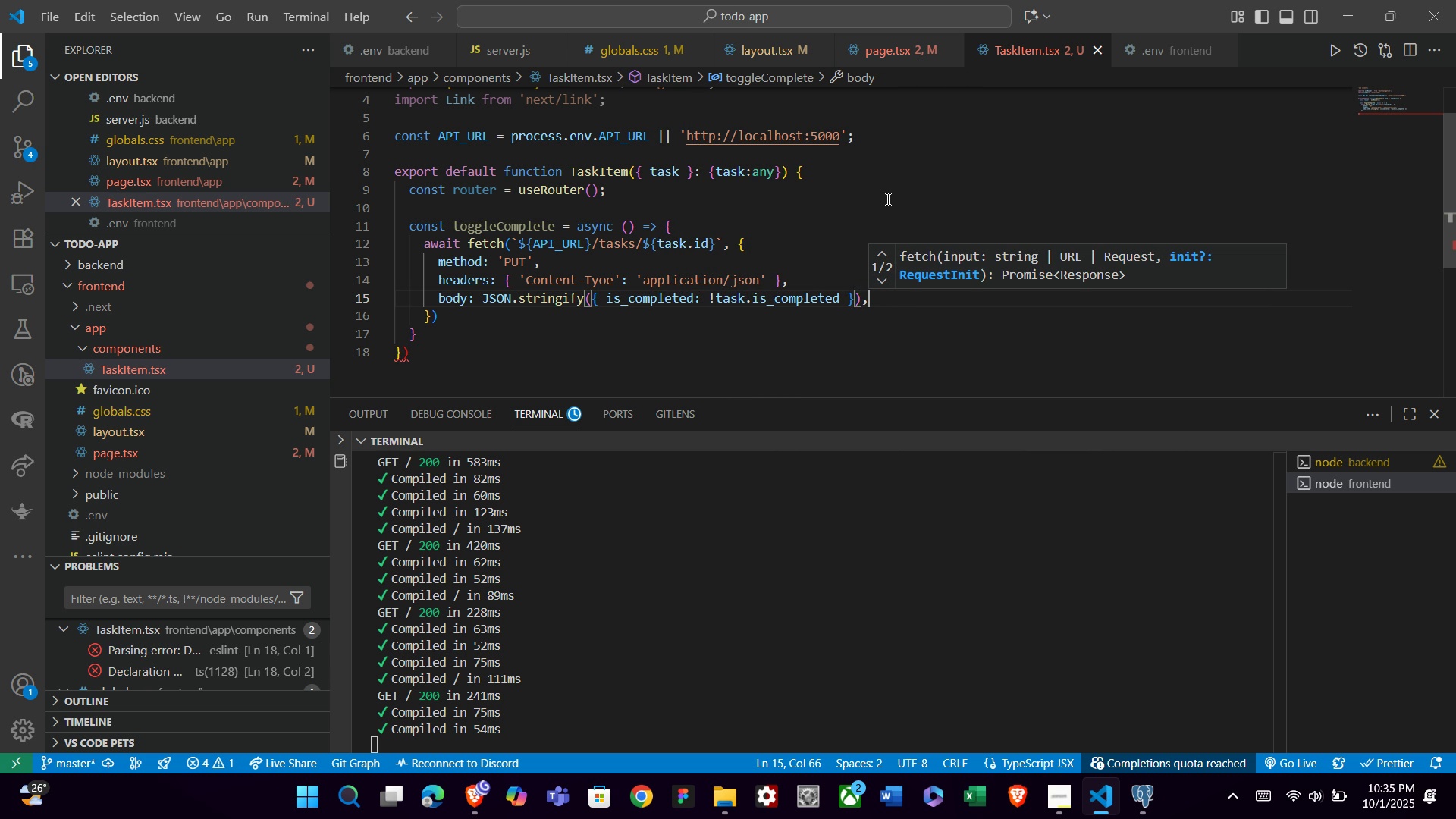 
key(Comma)
 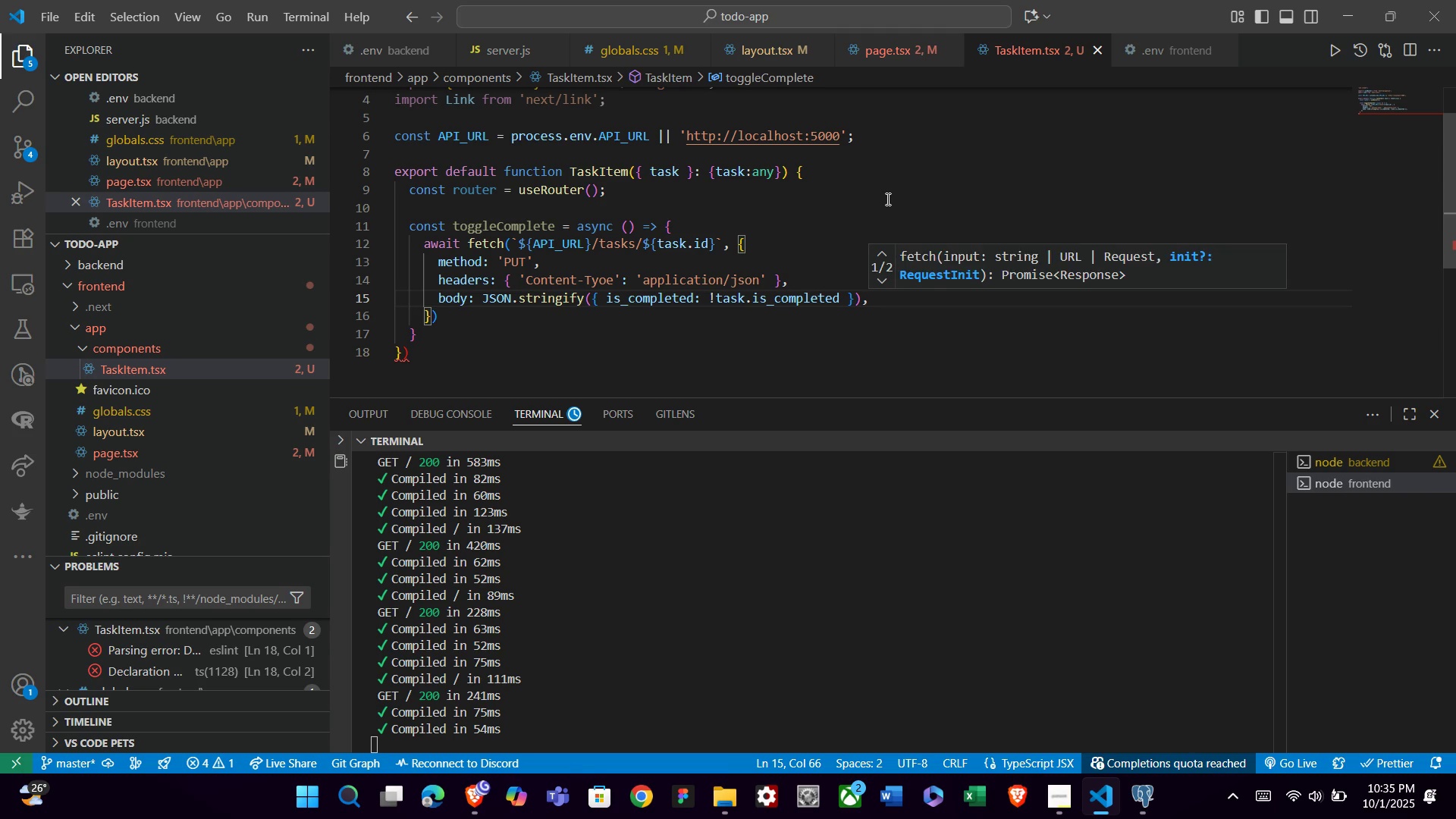 
key(ArrowDown)
 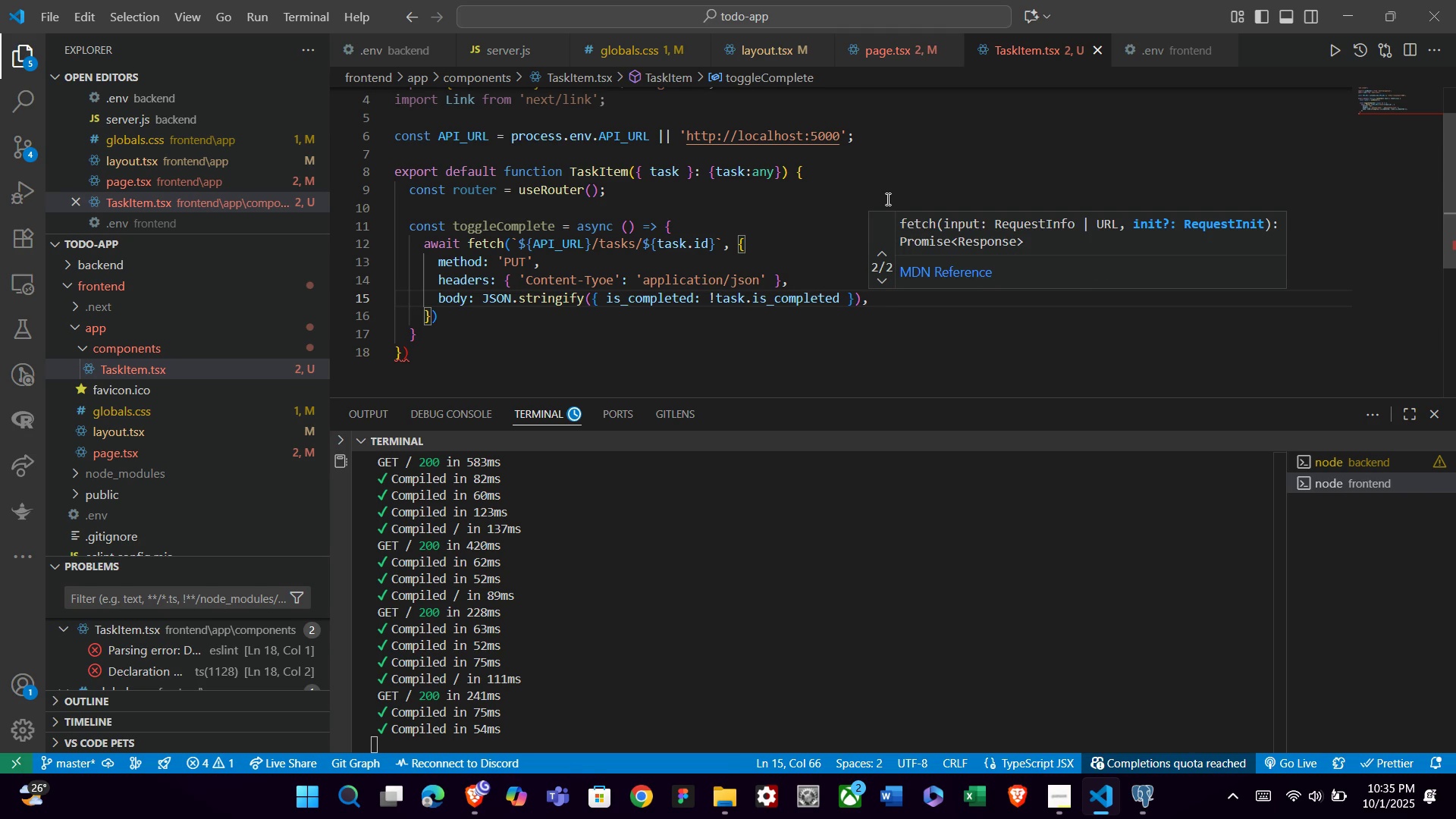 
key(ArrowDown)
 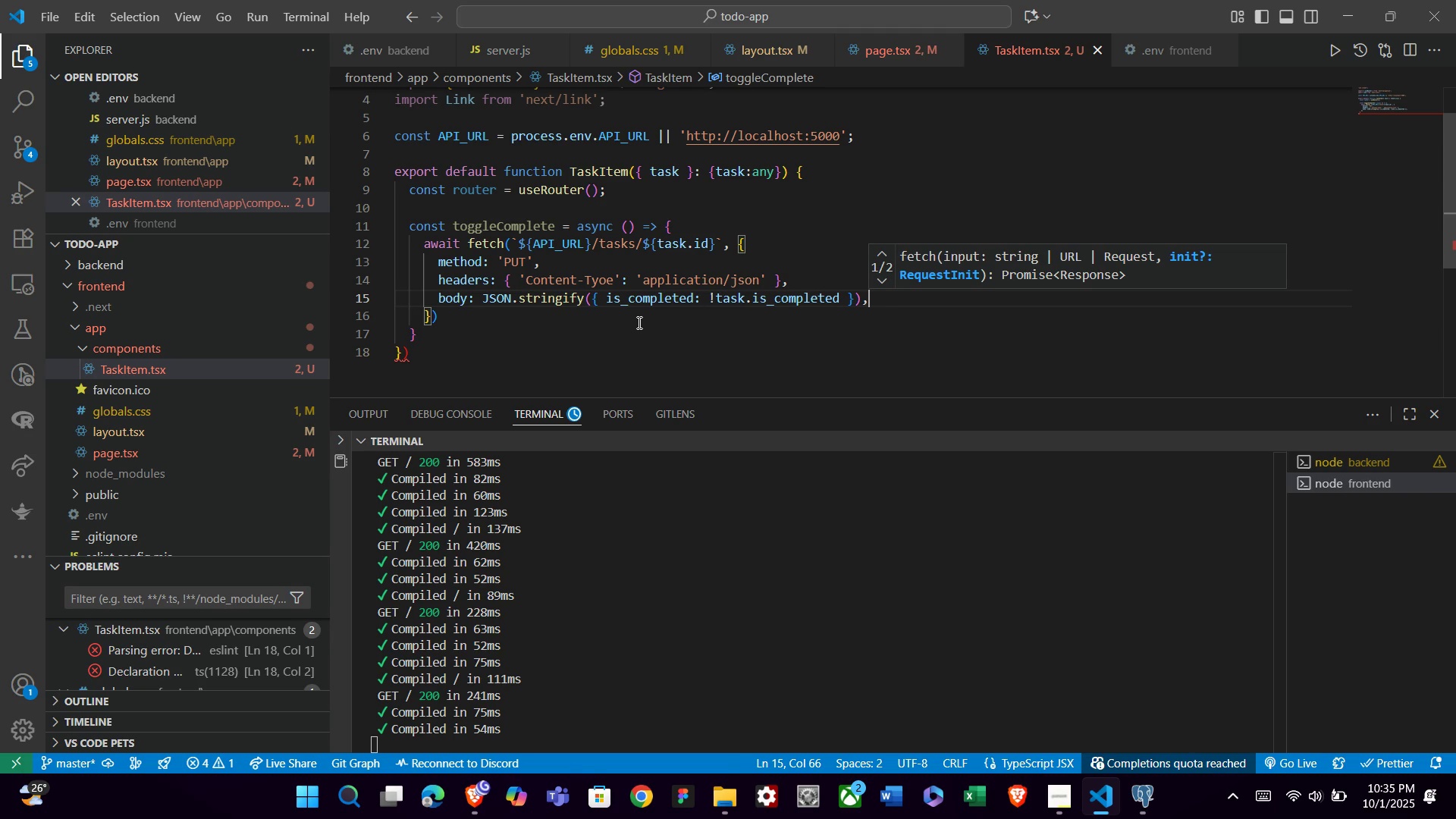 
left_click([638, 322])
 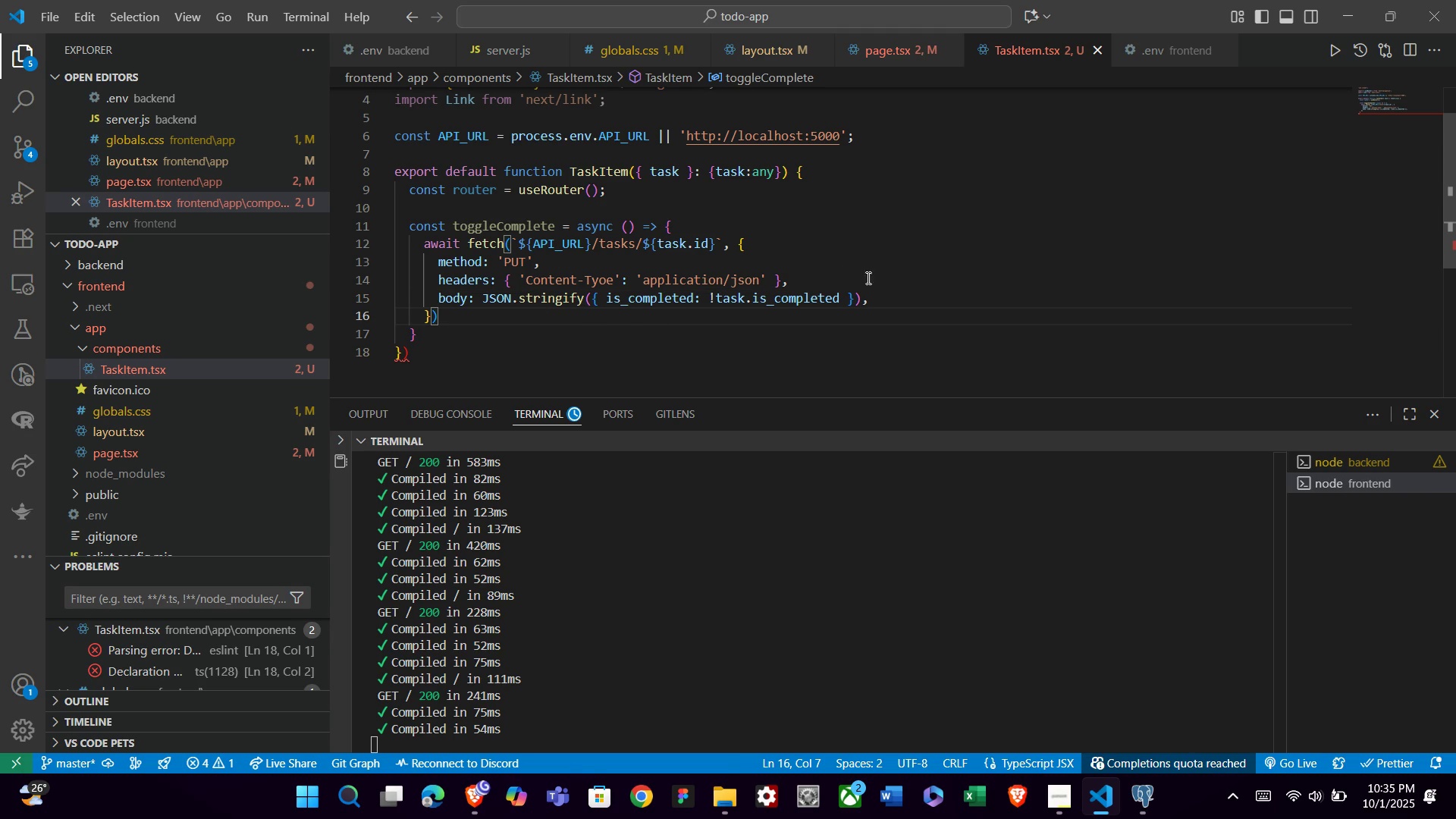 
left_click([789, 305])
 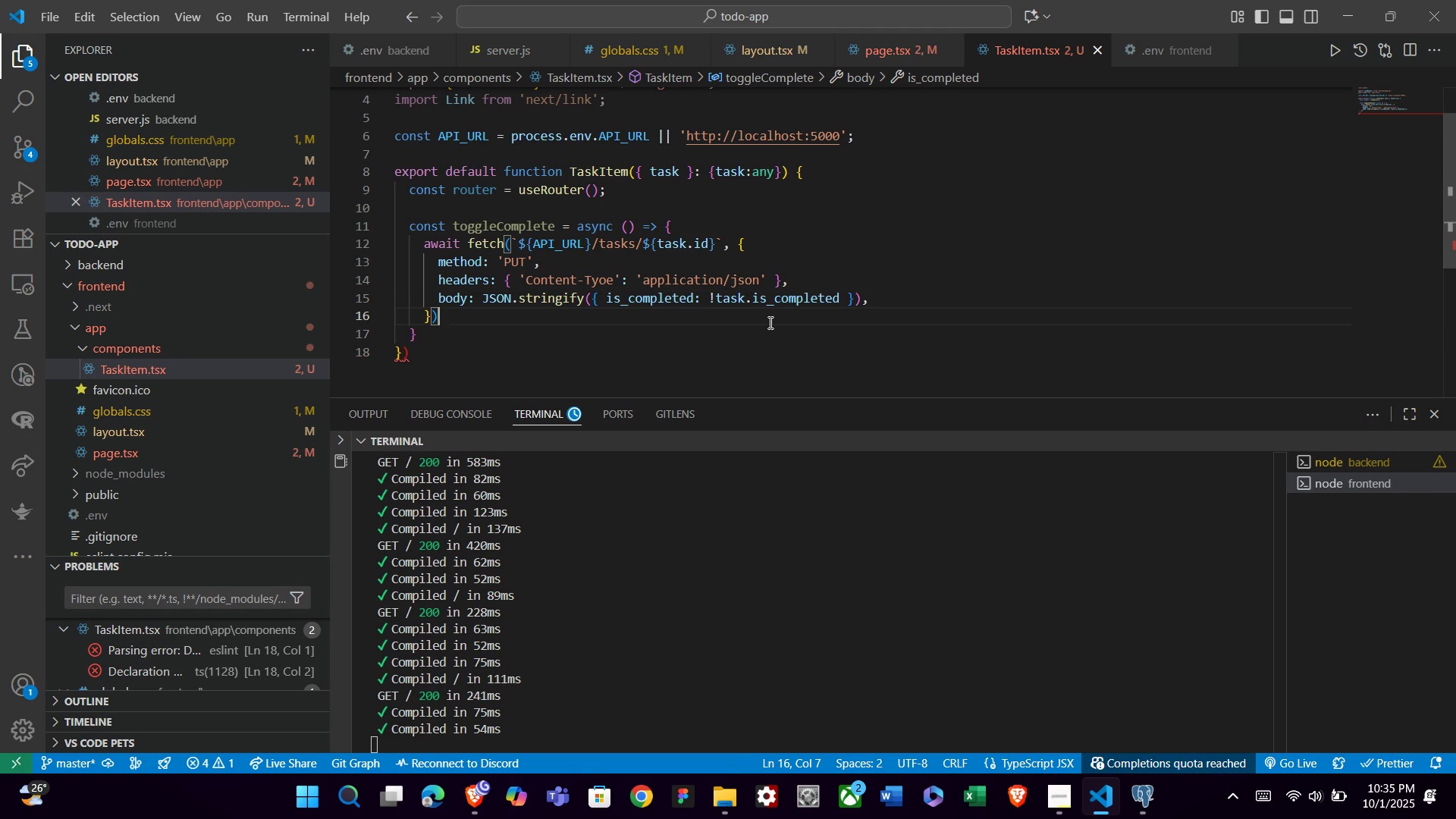 
left_click([769, 322])
 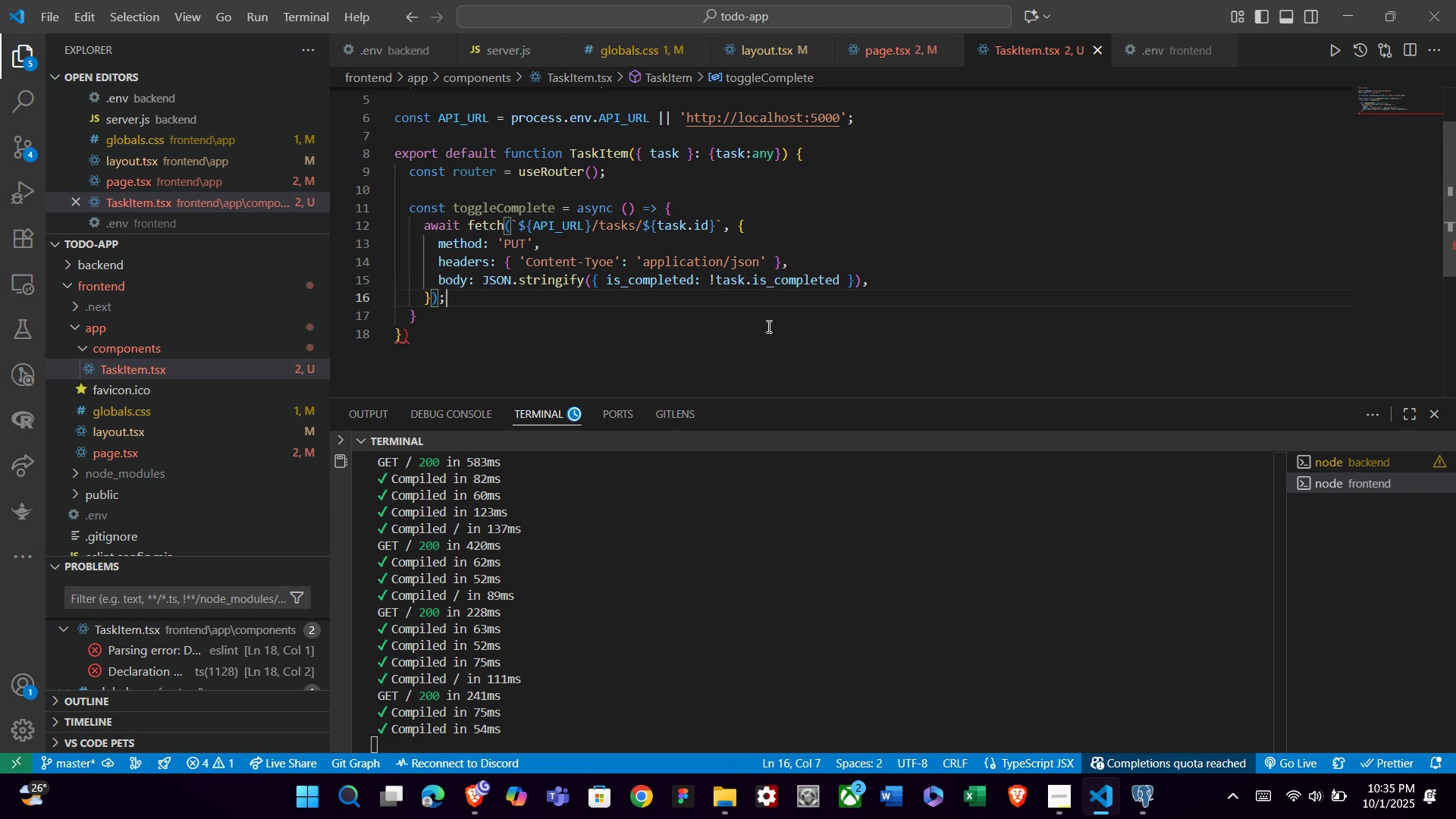 
key(Semicolon)
 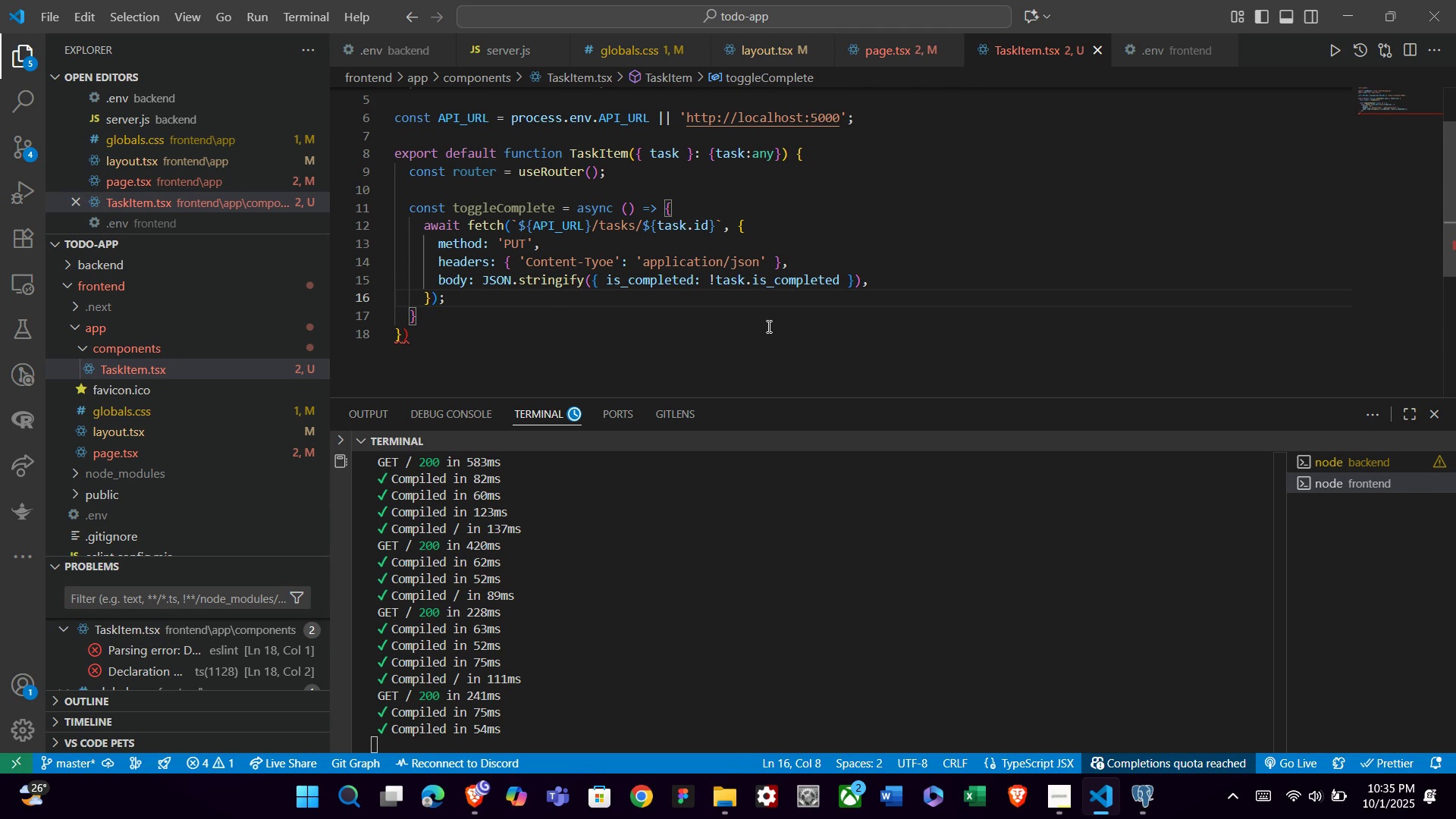 
key(ArrowDown)